 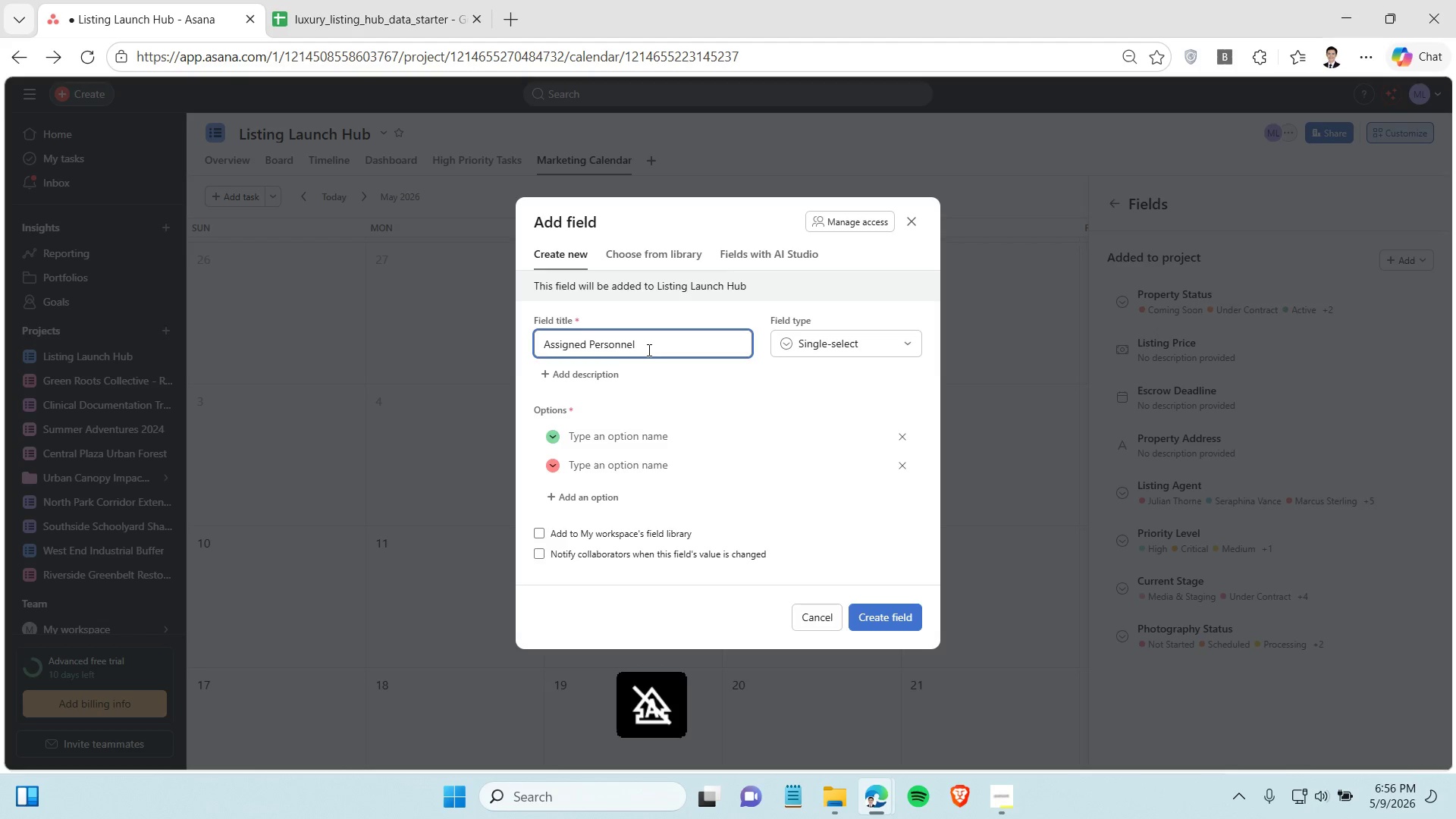 
left_click([606, 436])
 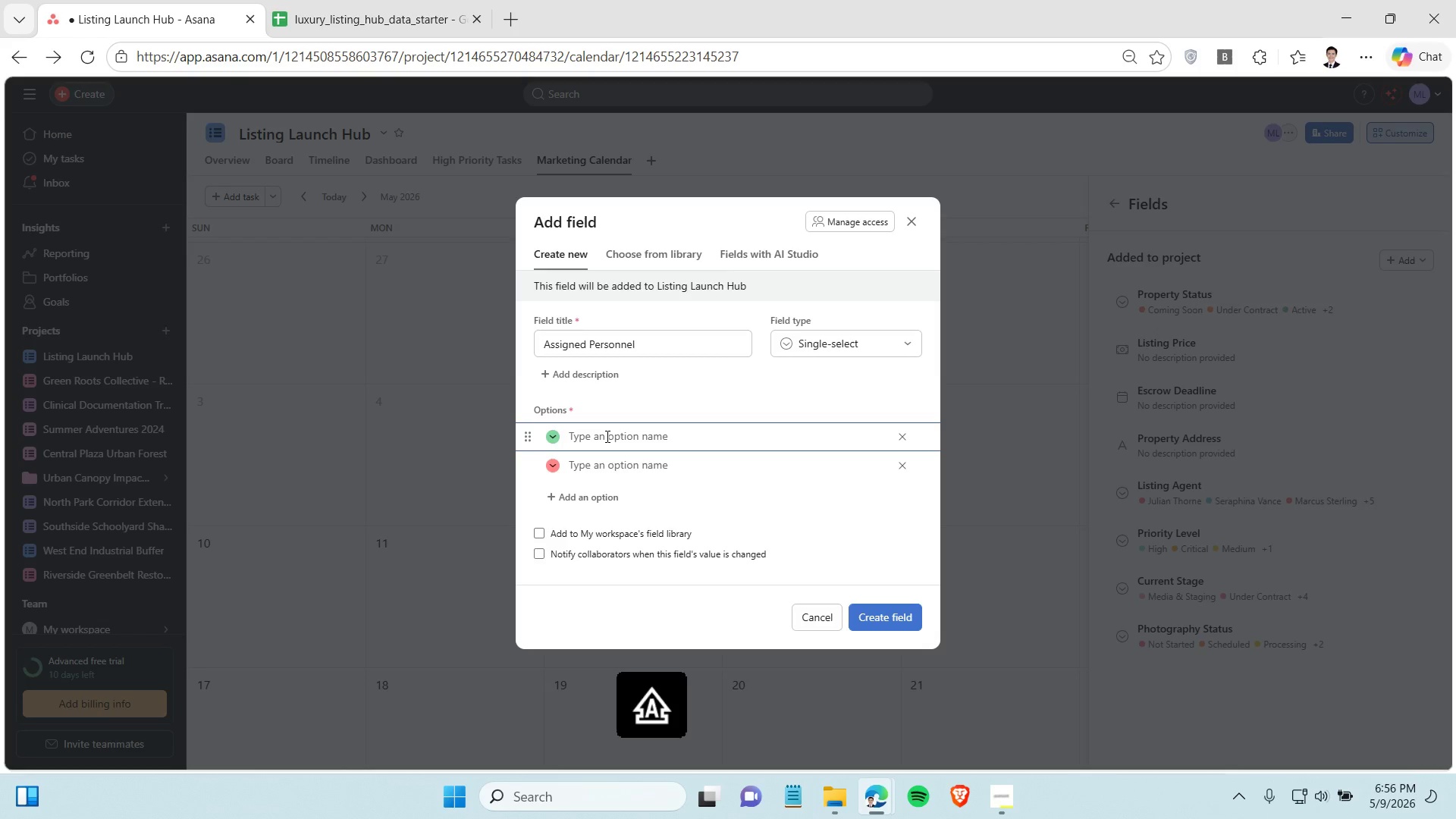 
type(Media Coordinator)
 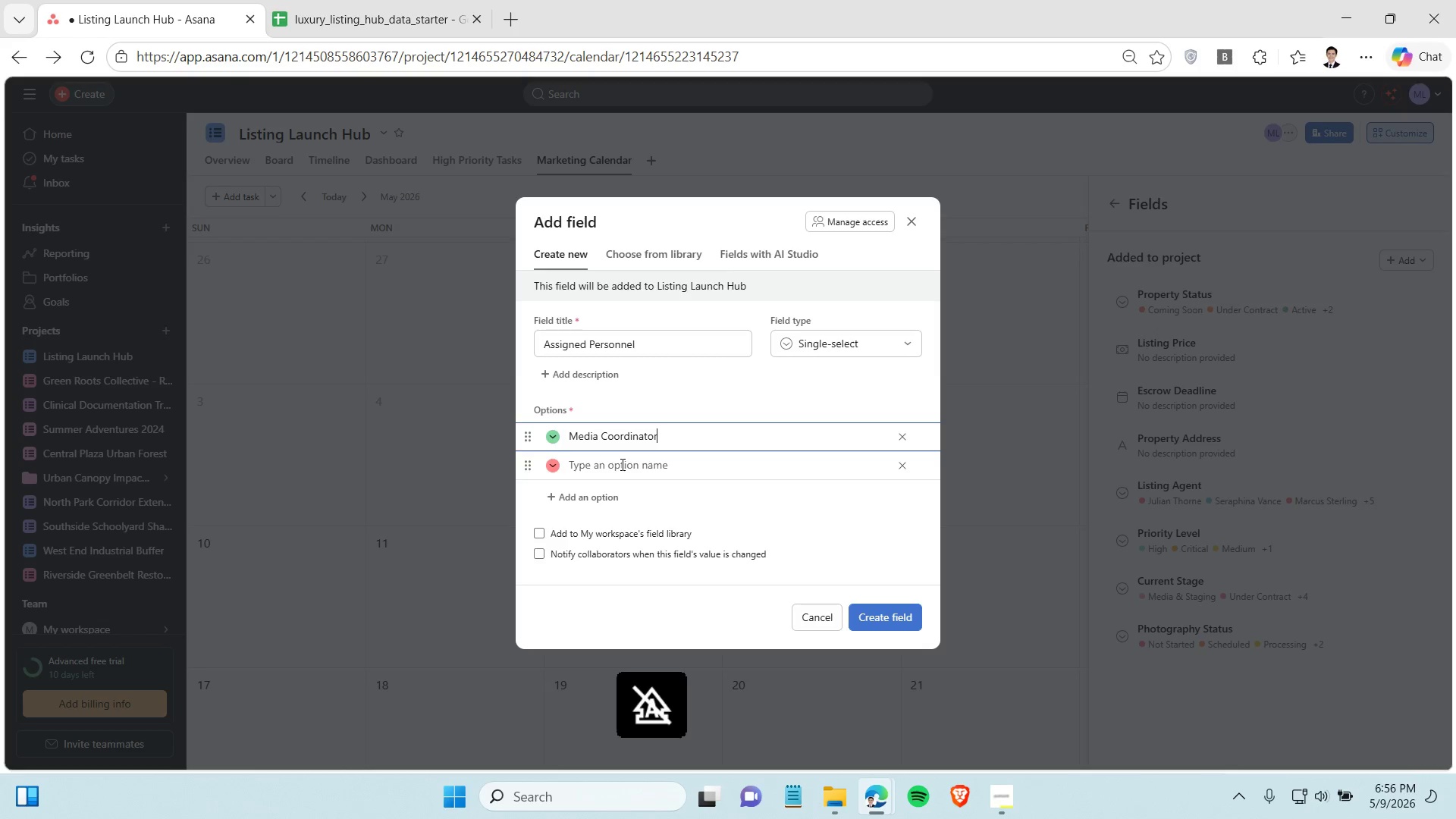 
left_click([621, 464])
 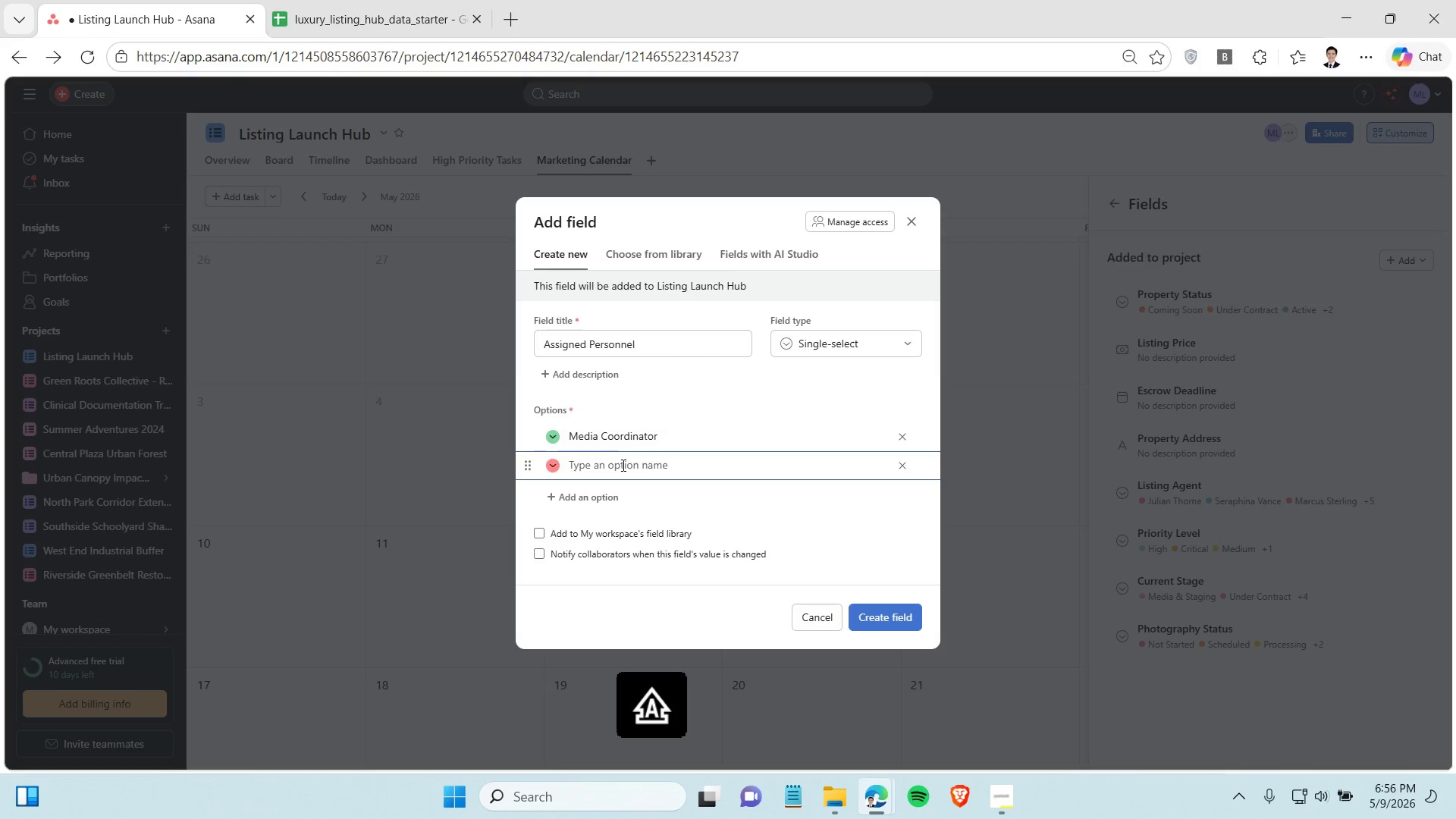 
type(Photographer)
 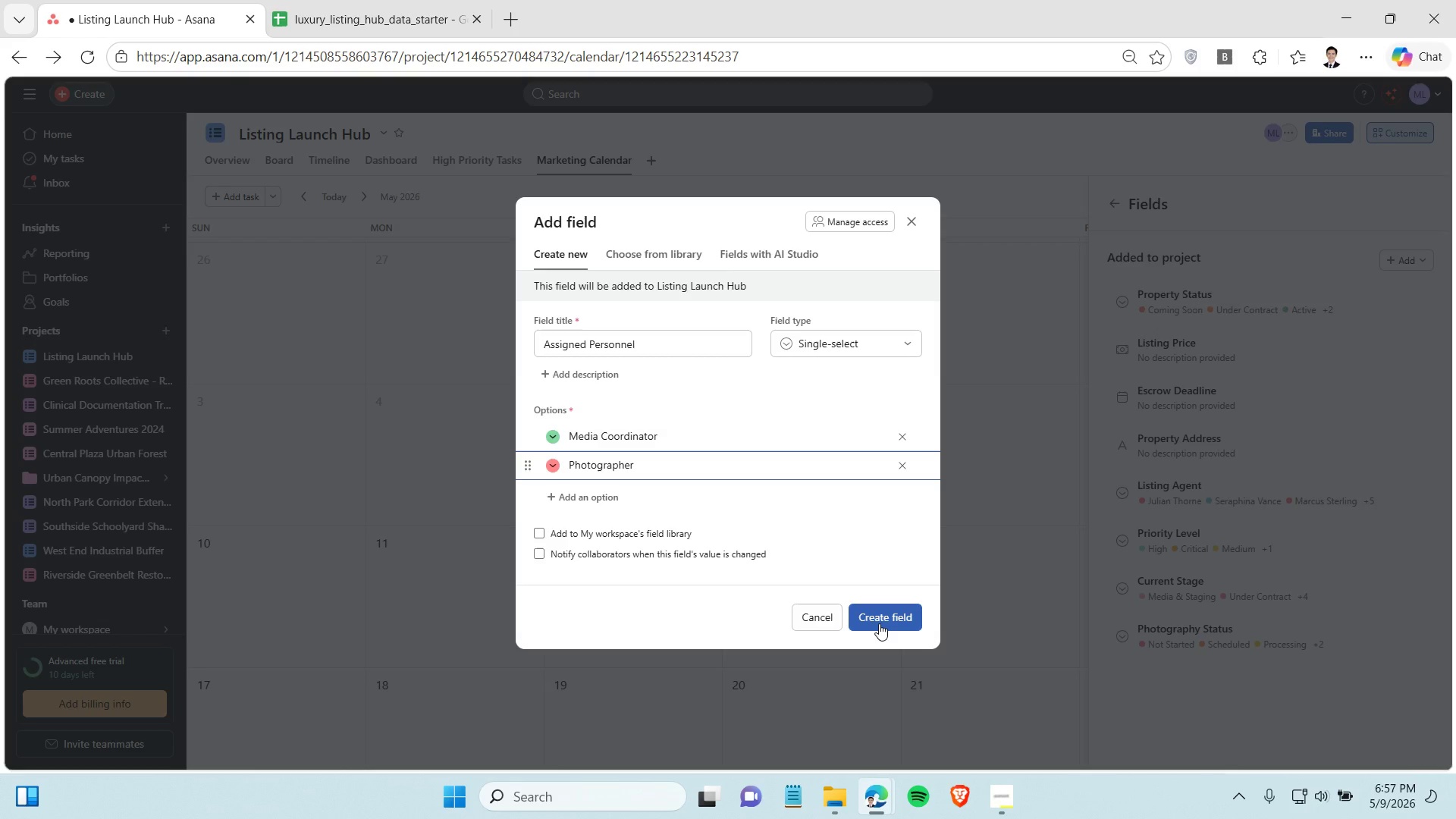 
left_click([879, 623])
 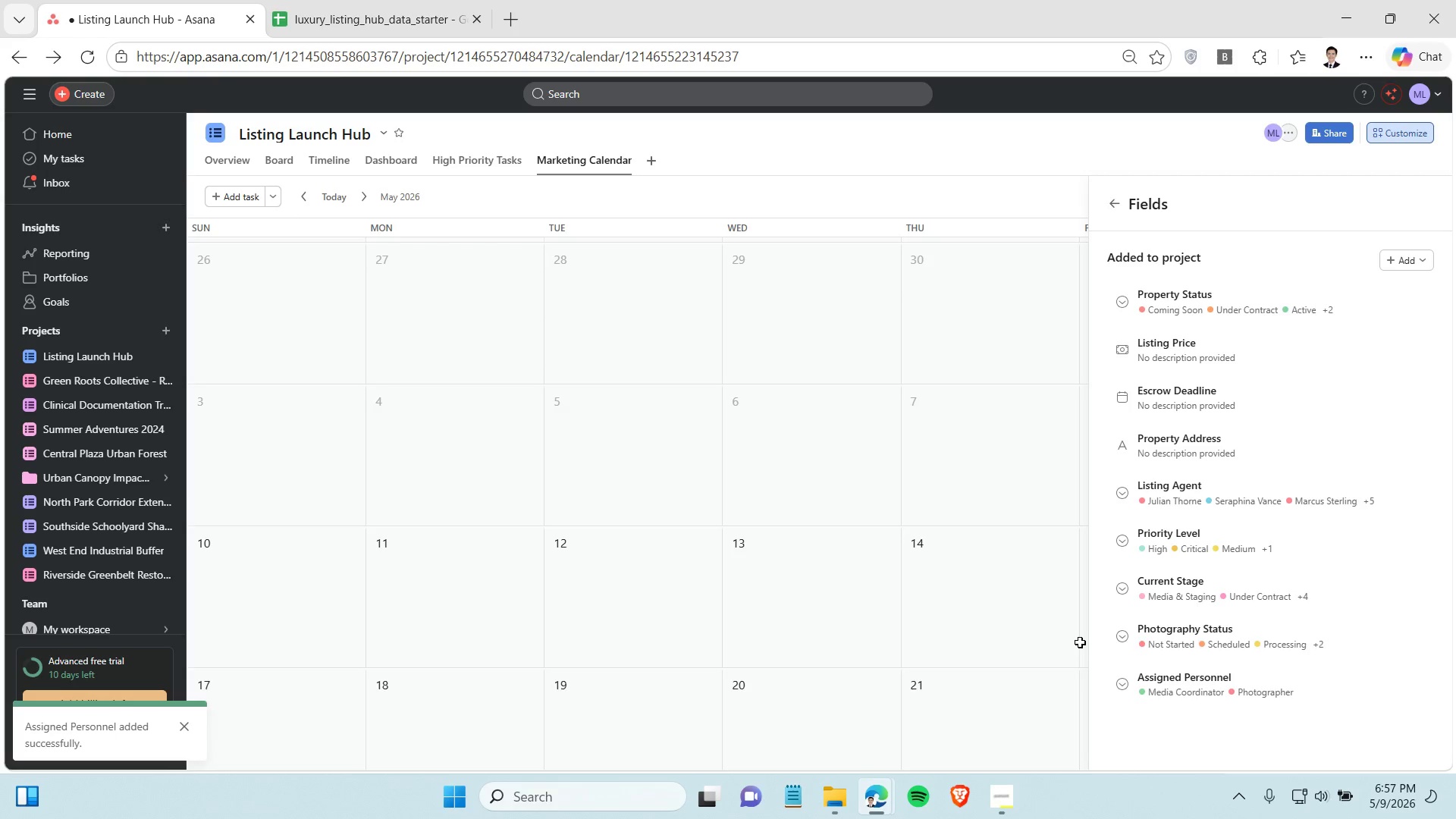 
wait(9.83)
 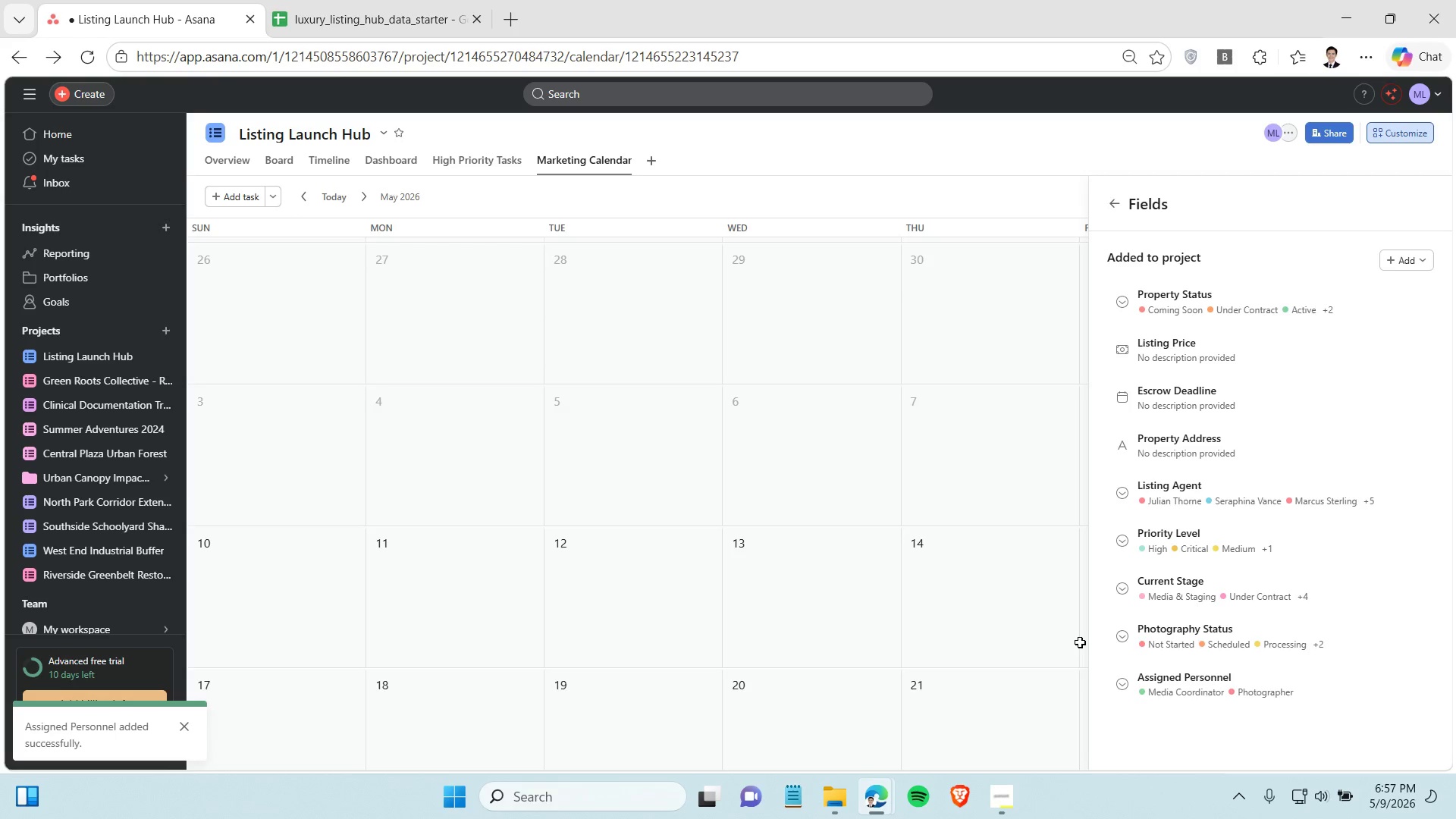 
double_click([1112, 210])
 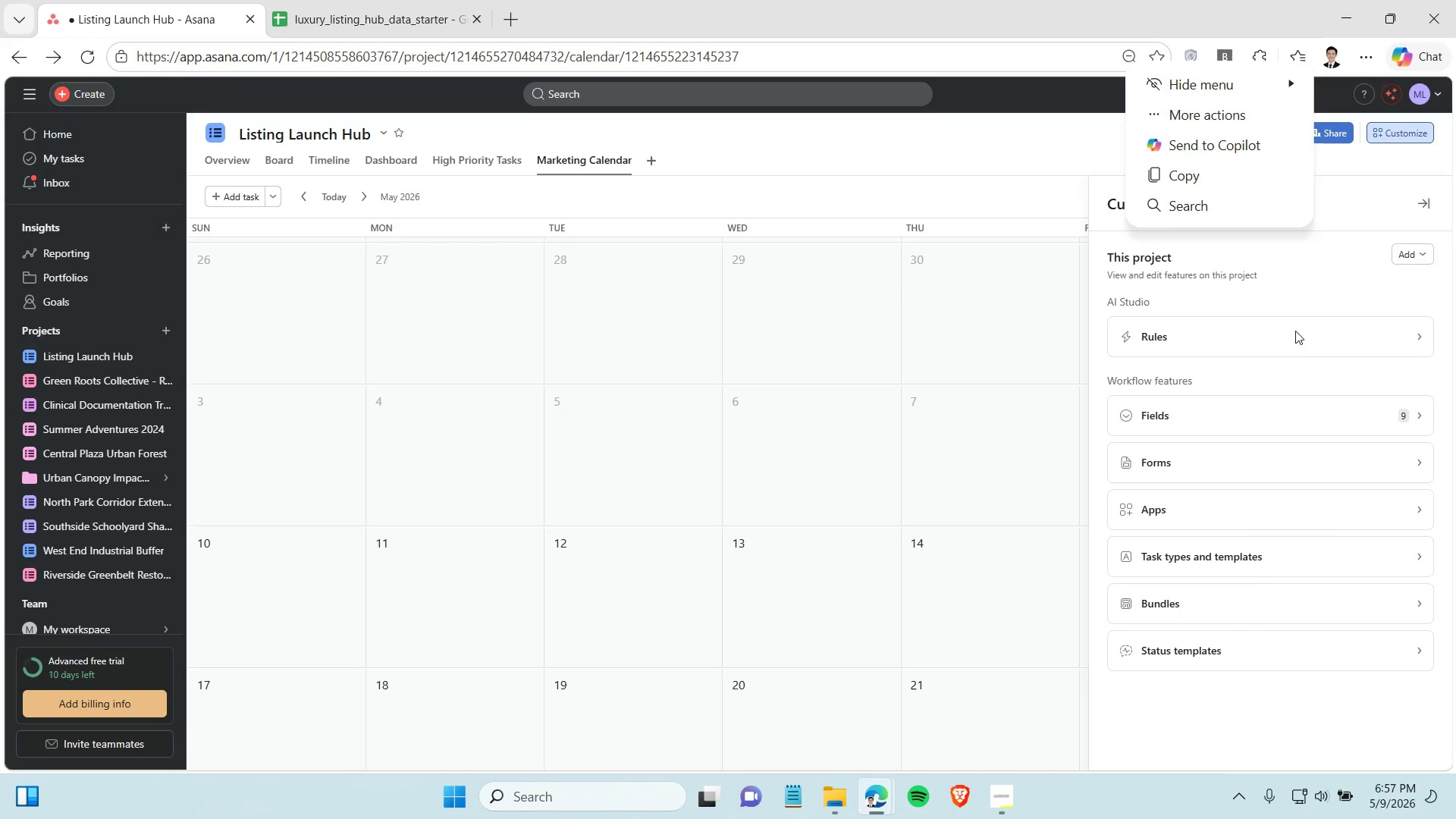 
left_click([1298, 328])
 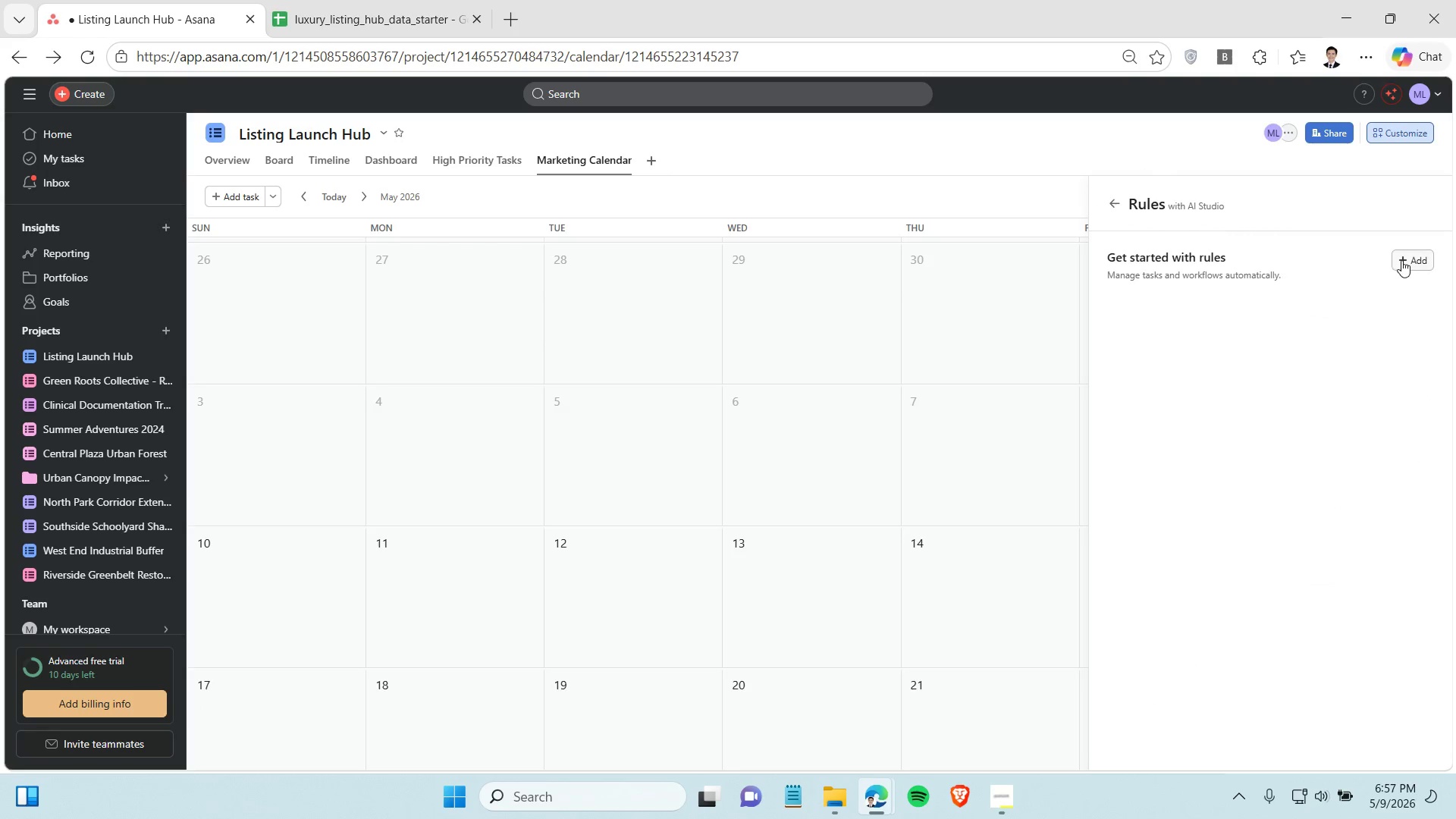 
left_click([1401, 259])
 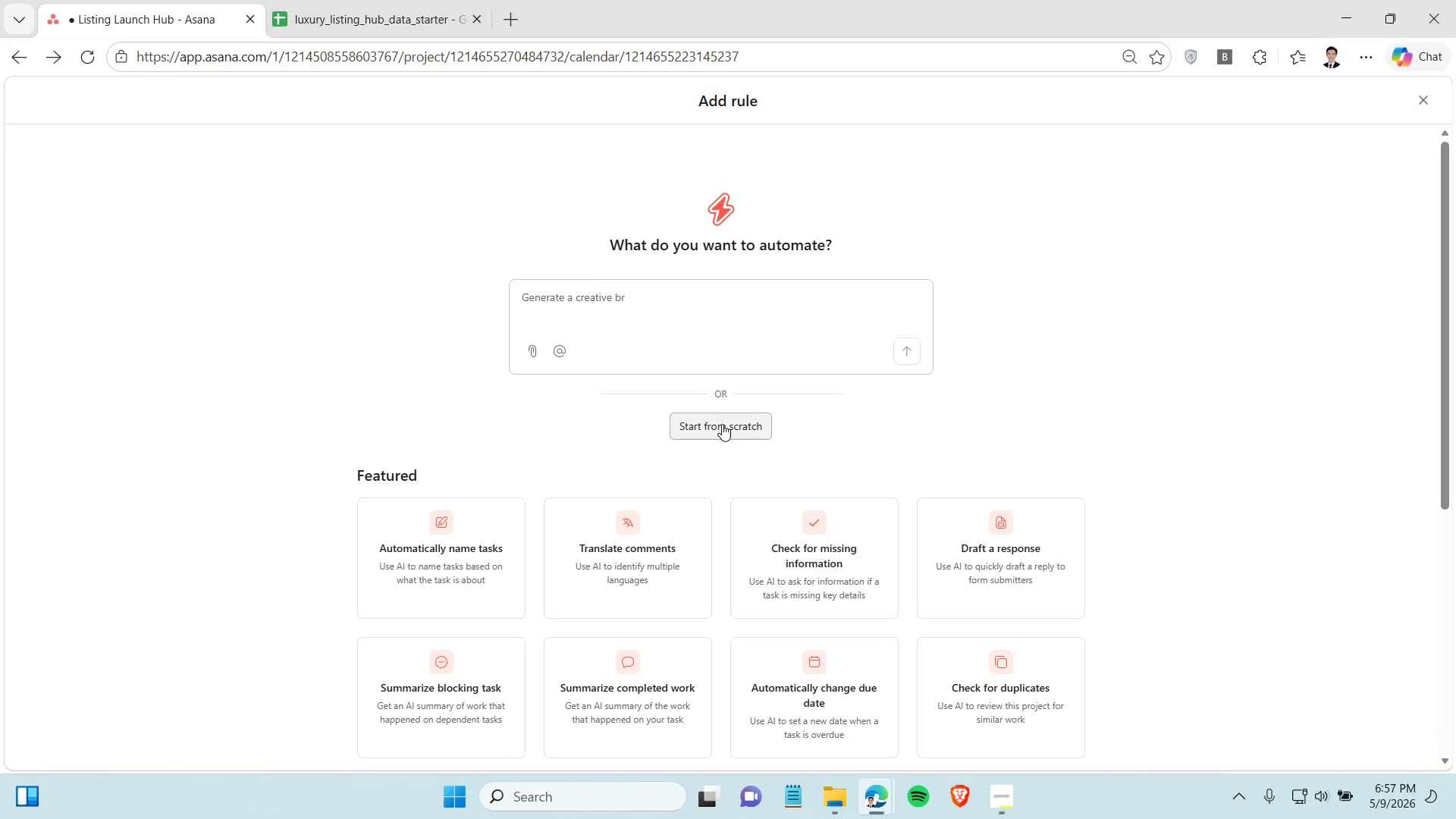 
left_click([723, 426])
 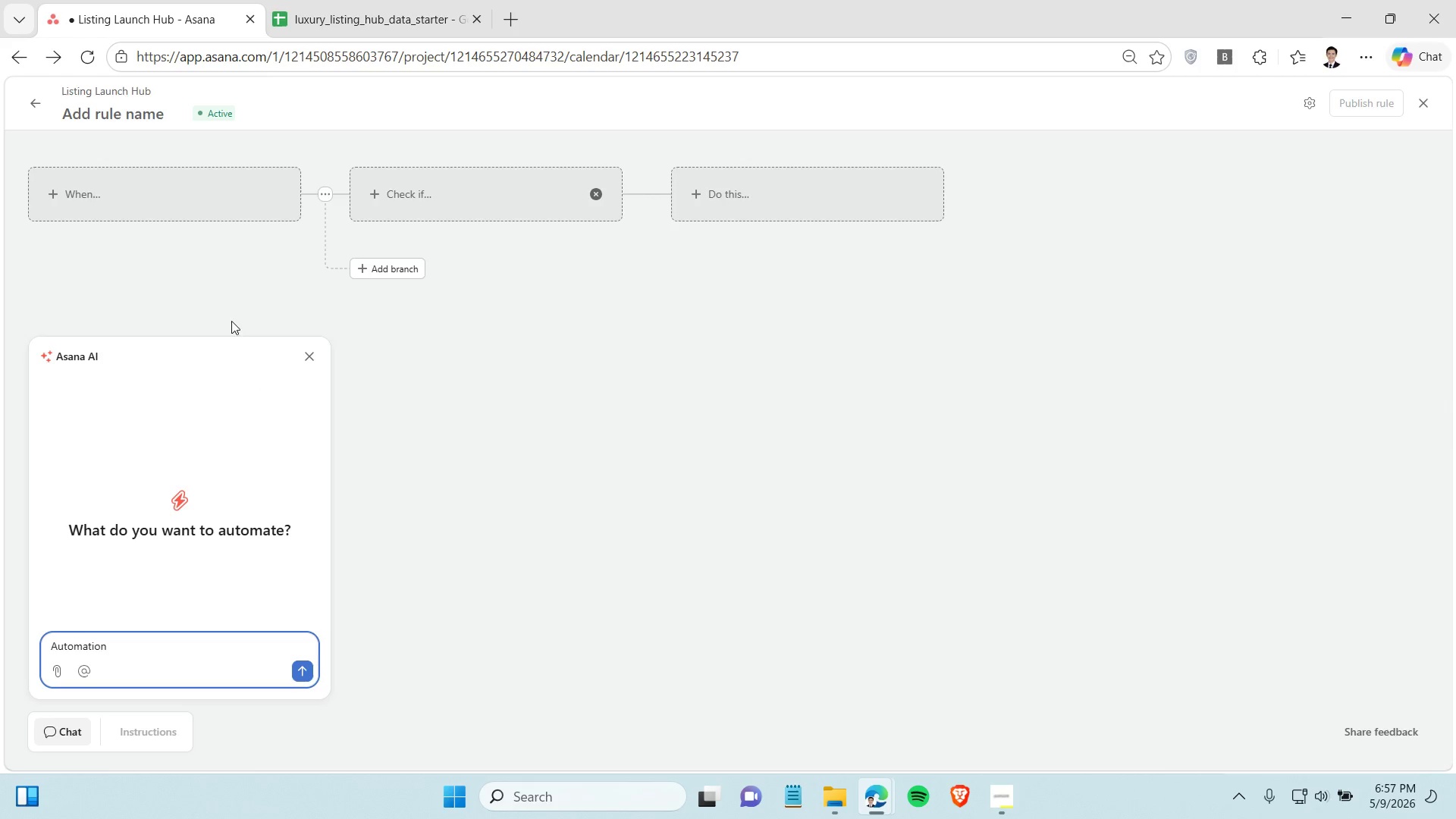 
left_click([317, 350])
 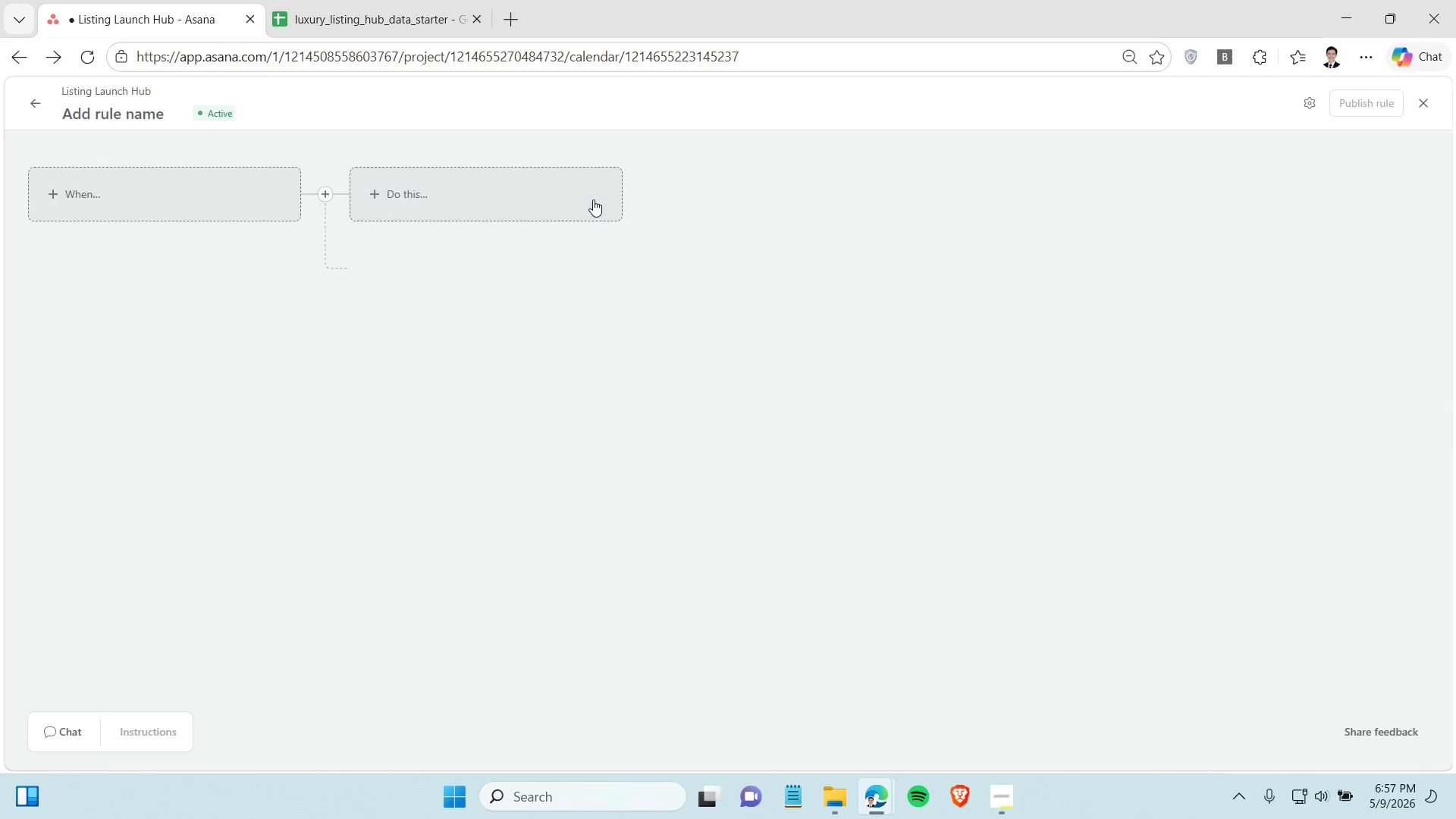 
left_click([593, 199])
 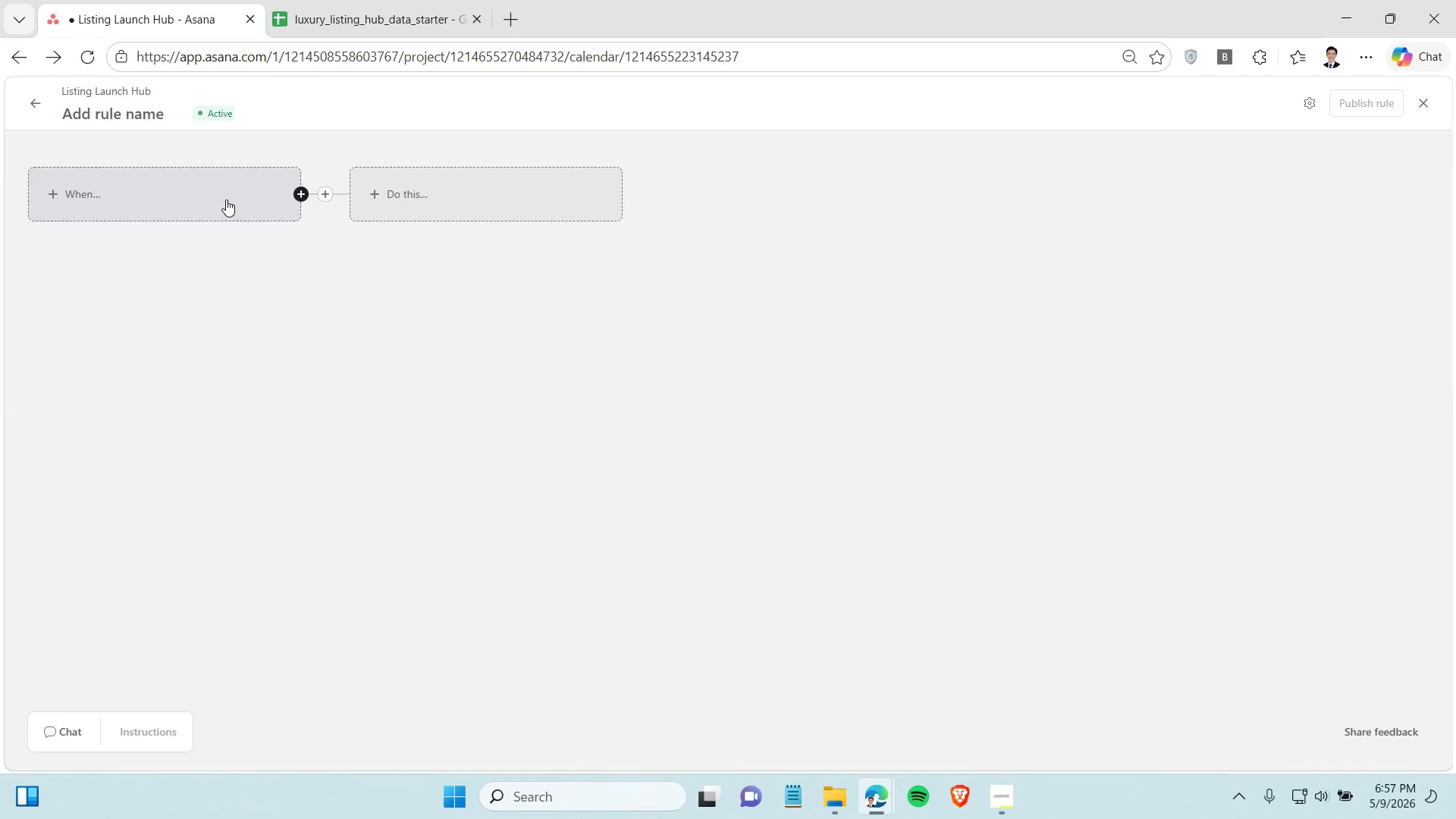 
left_click([226, 199])
 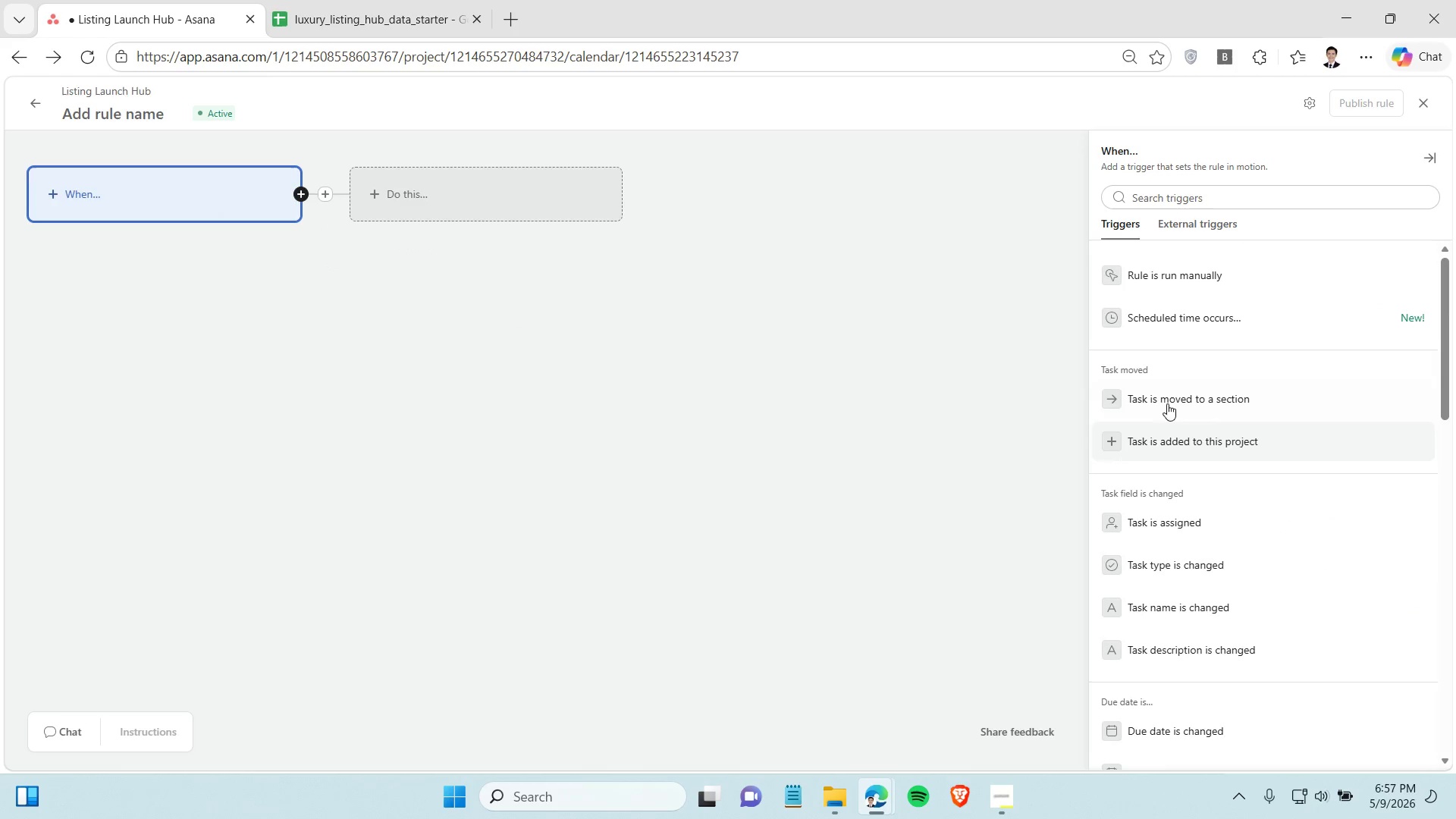 
left_click([1169, 400])
 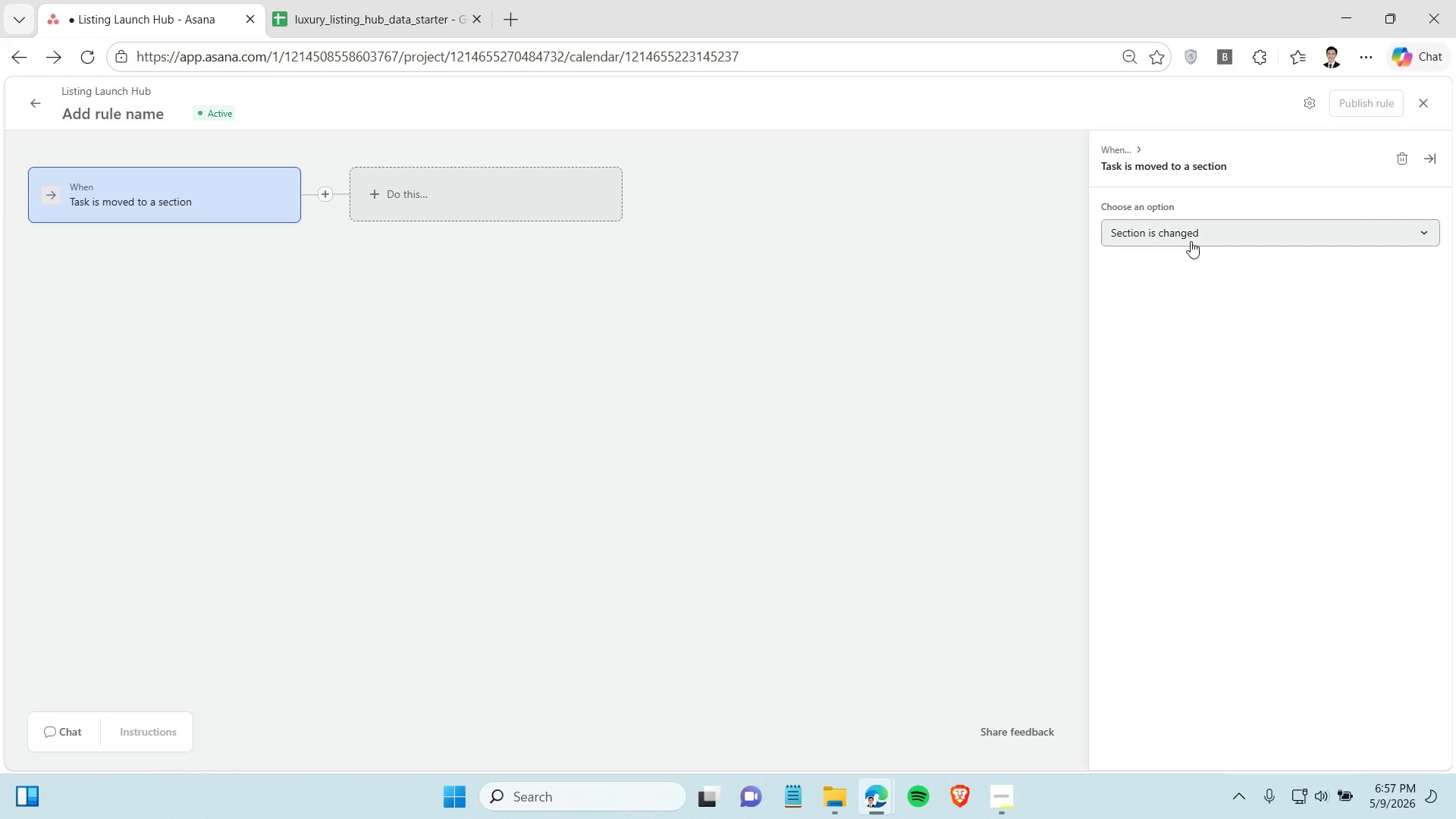 
left_click([1191, 241])
 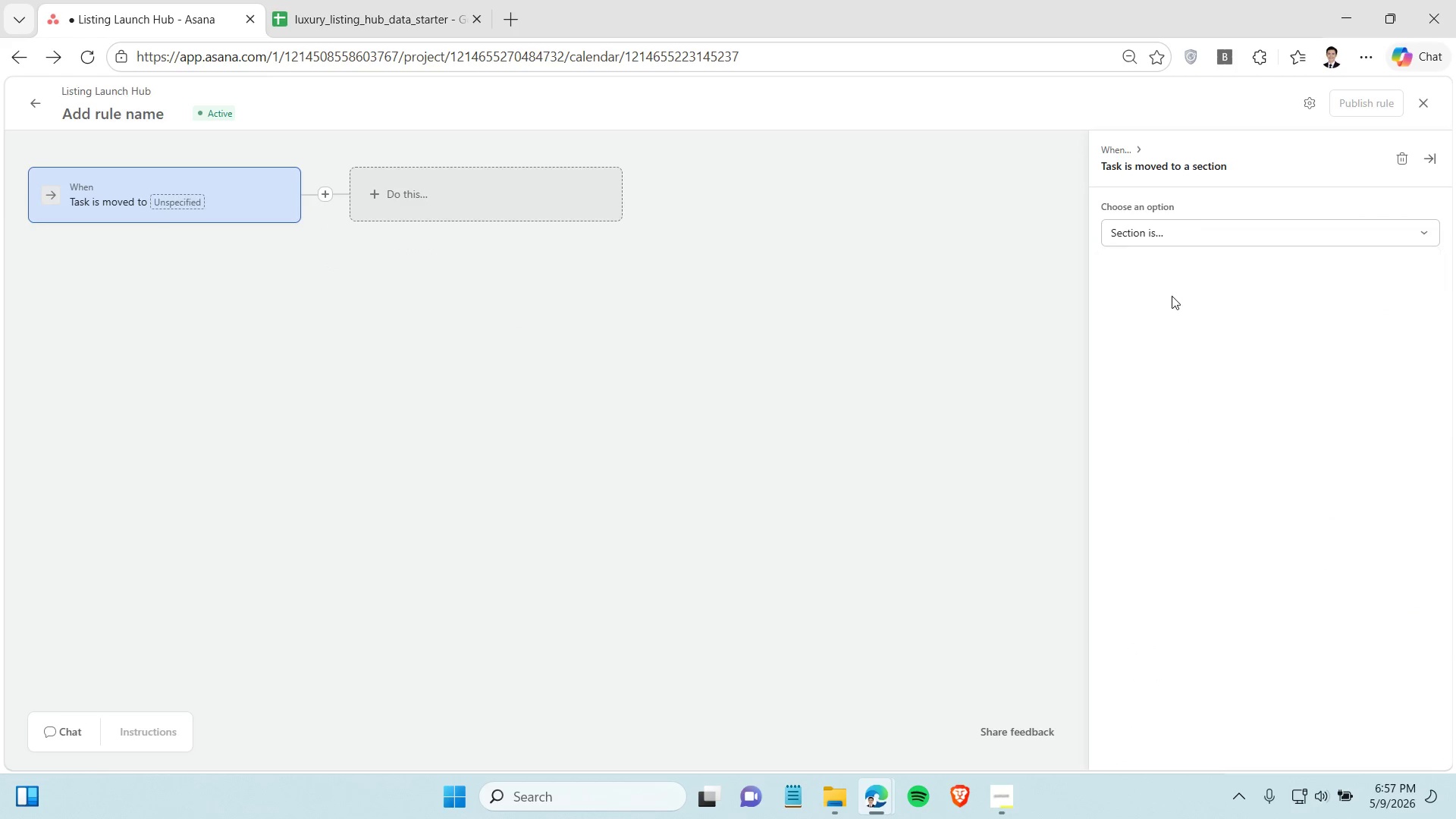 
left_click([1178, 296])
 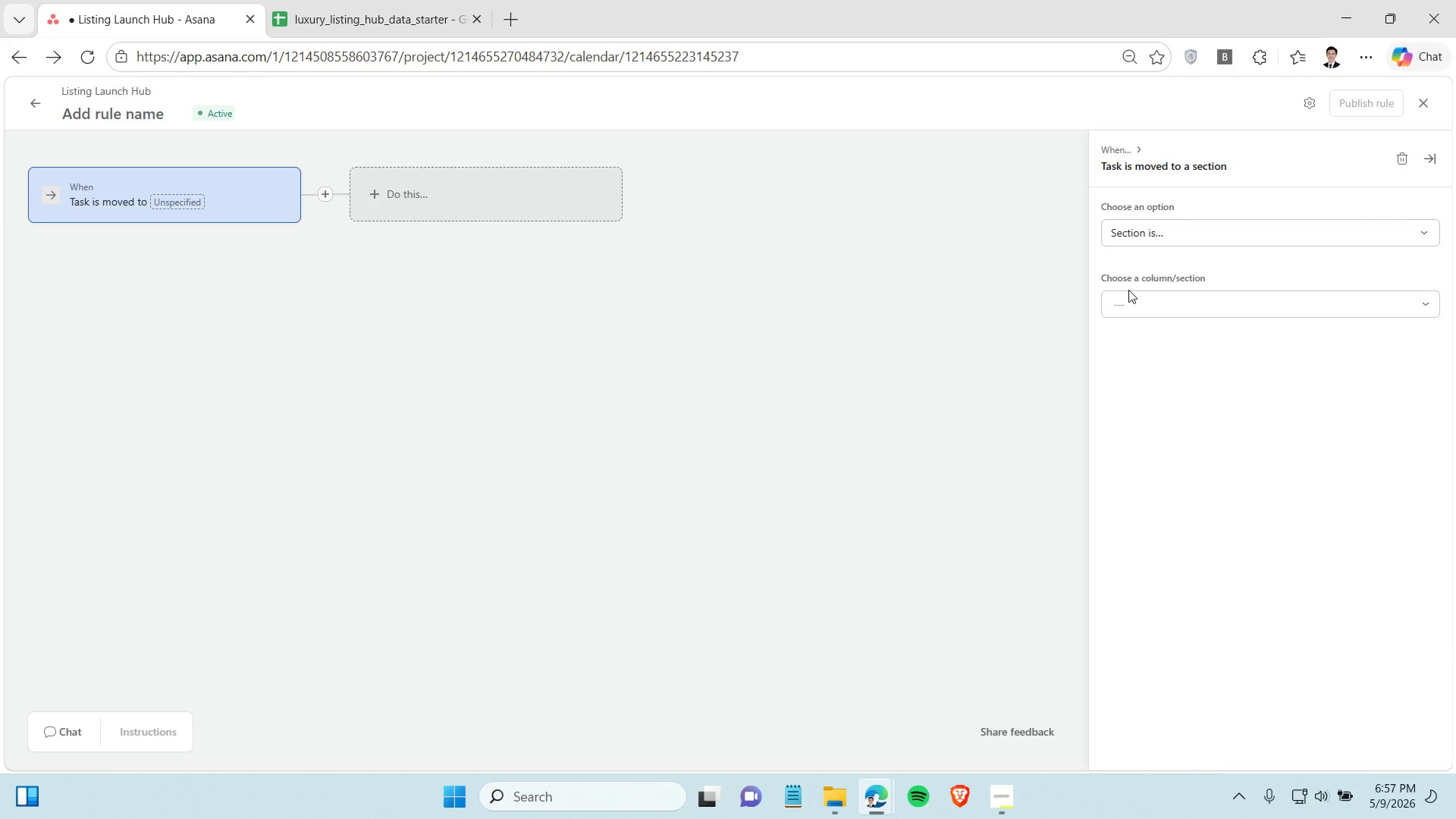 
left_click([1162, 306])
 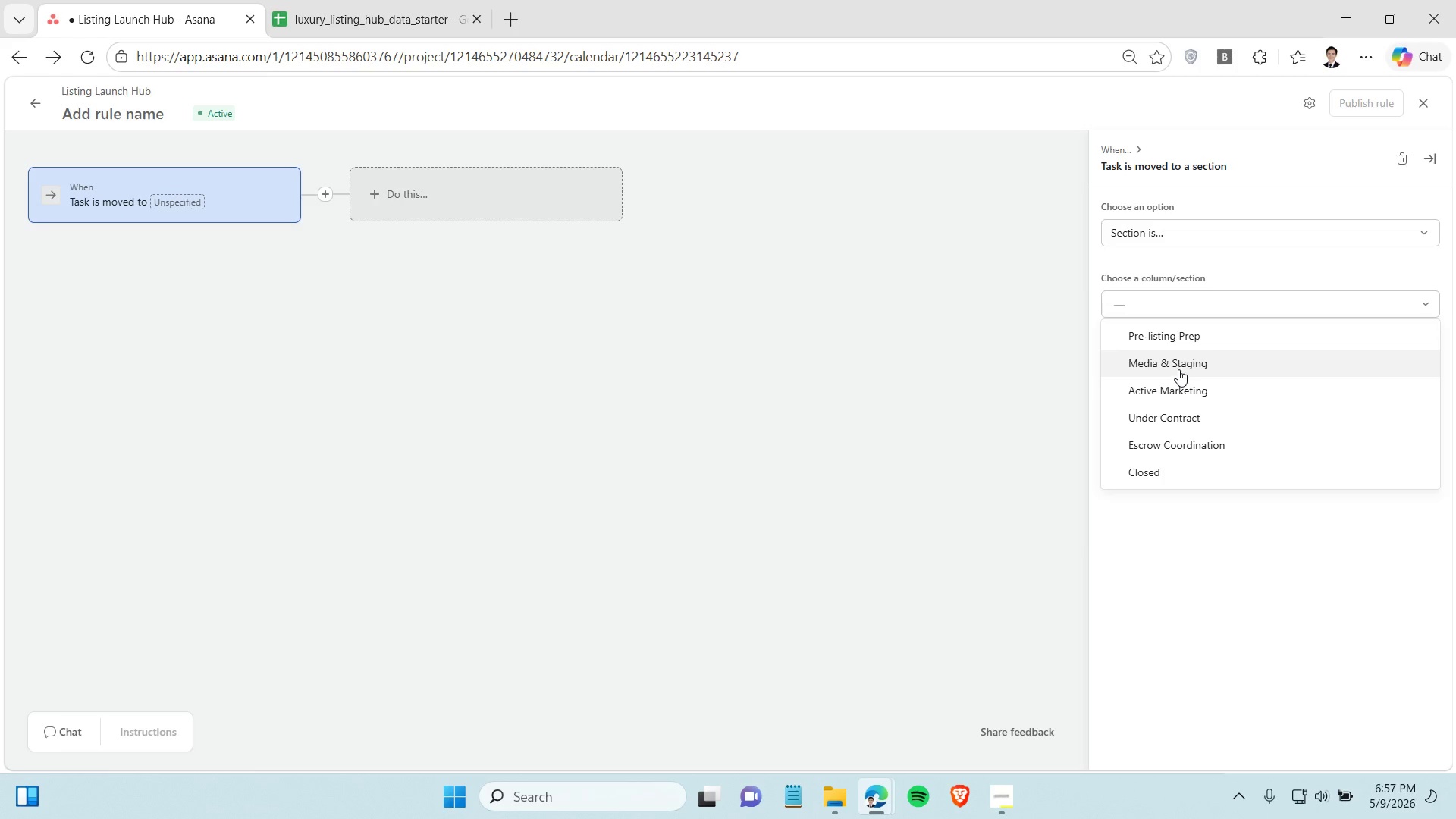 
left_click([1178, 369])
 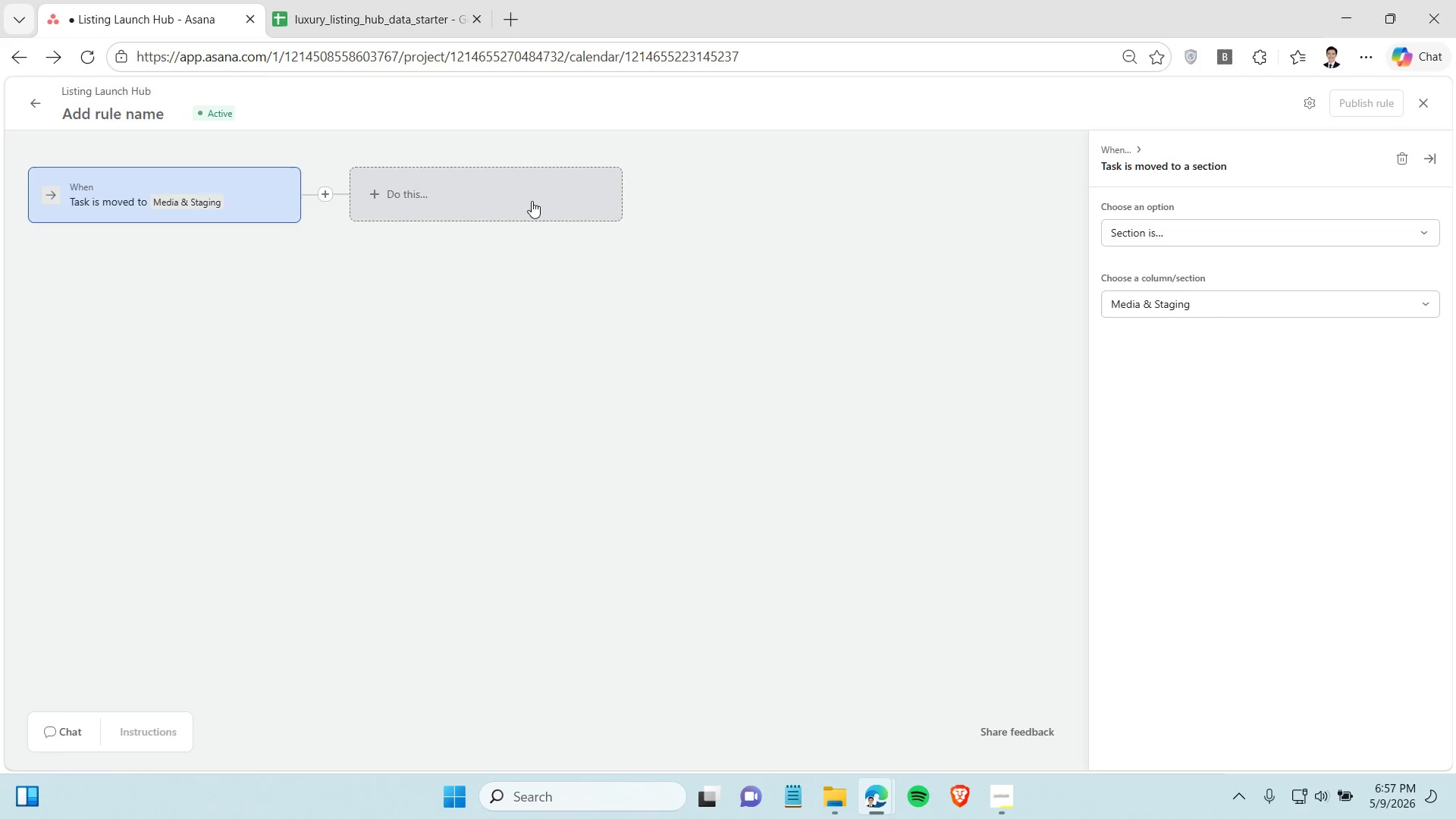 
left_click([532, 201])
 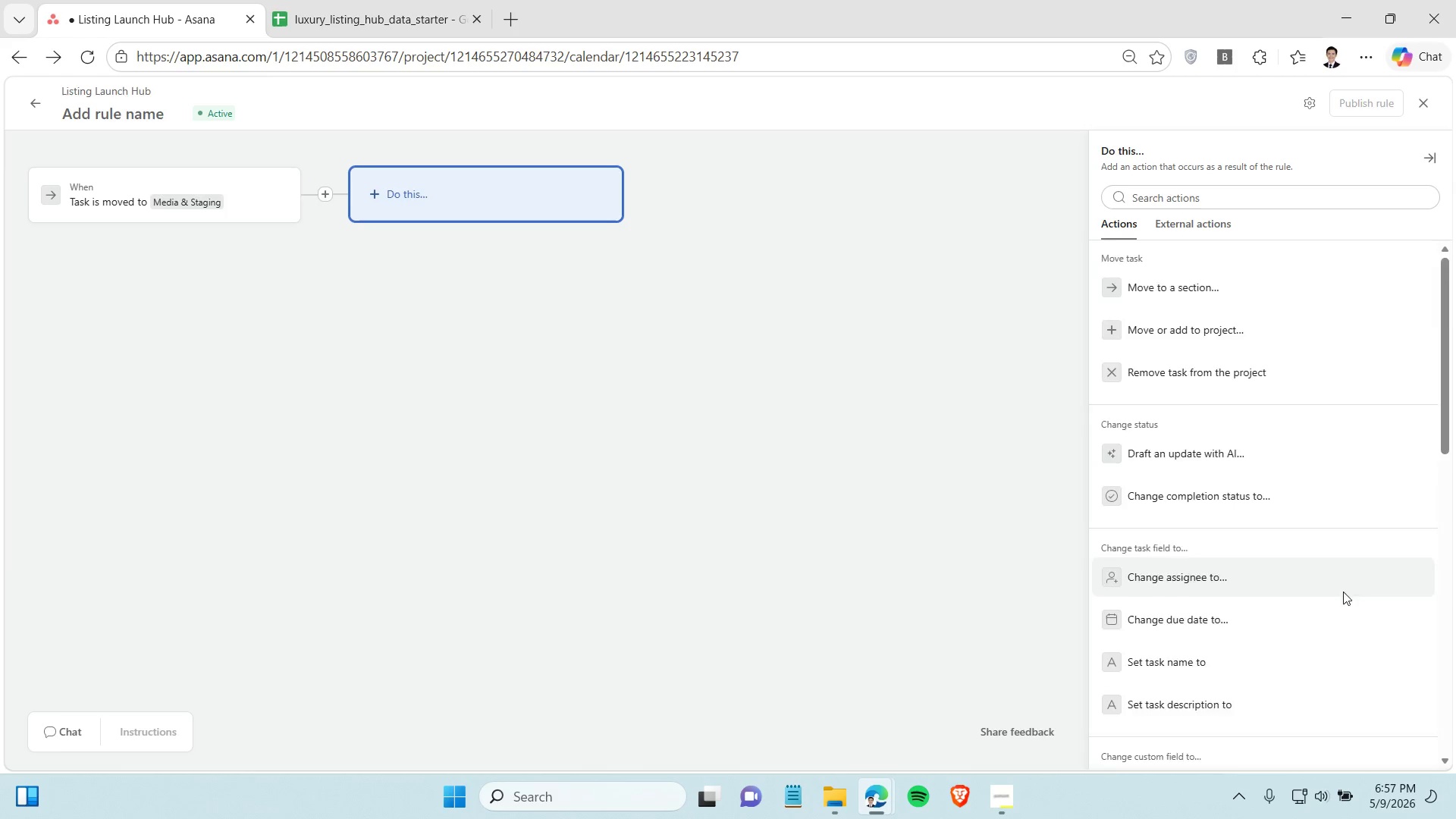 
scroll: coordinate [1254, 576], scroll_direction: down, amount: 17.0
 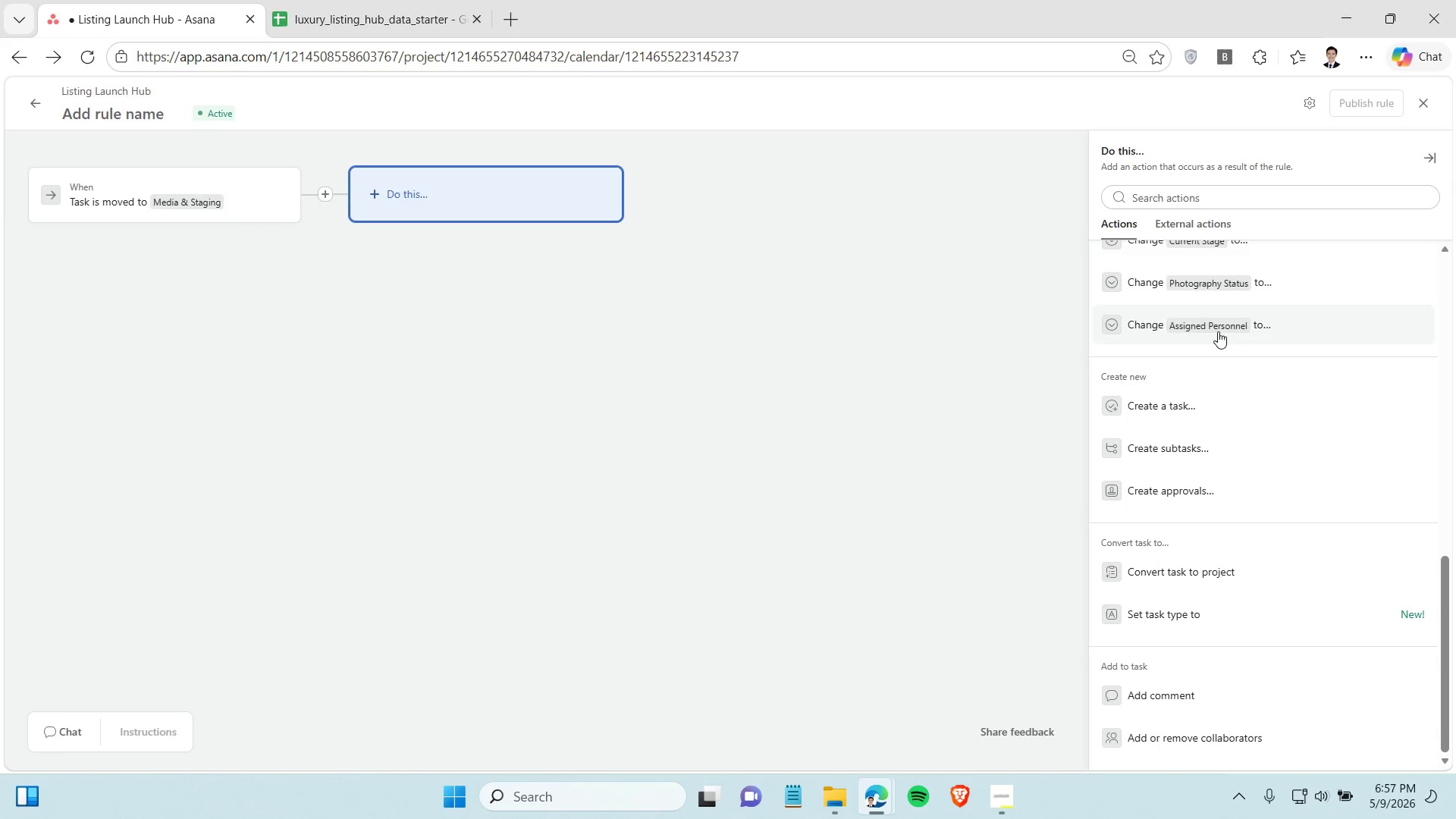 
left_click([1219, 328])
 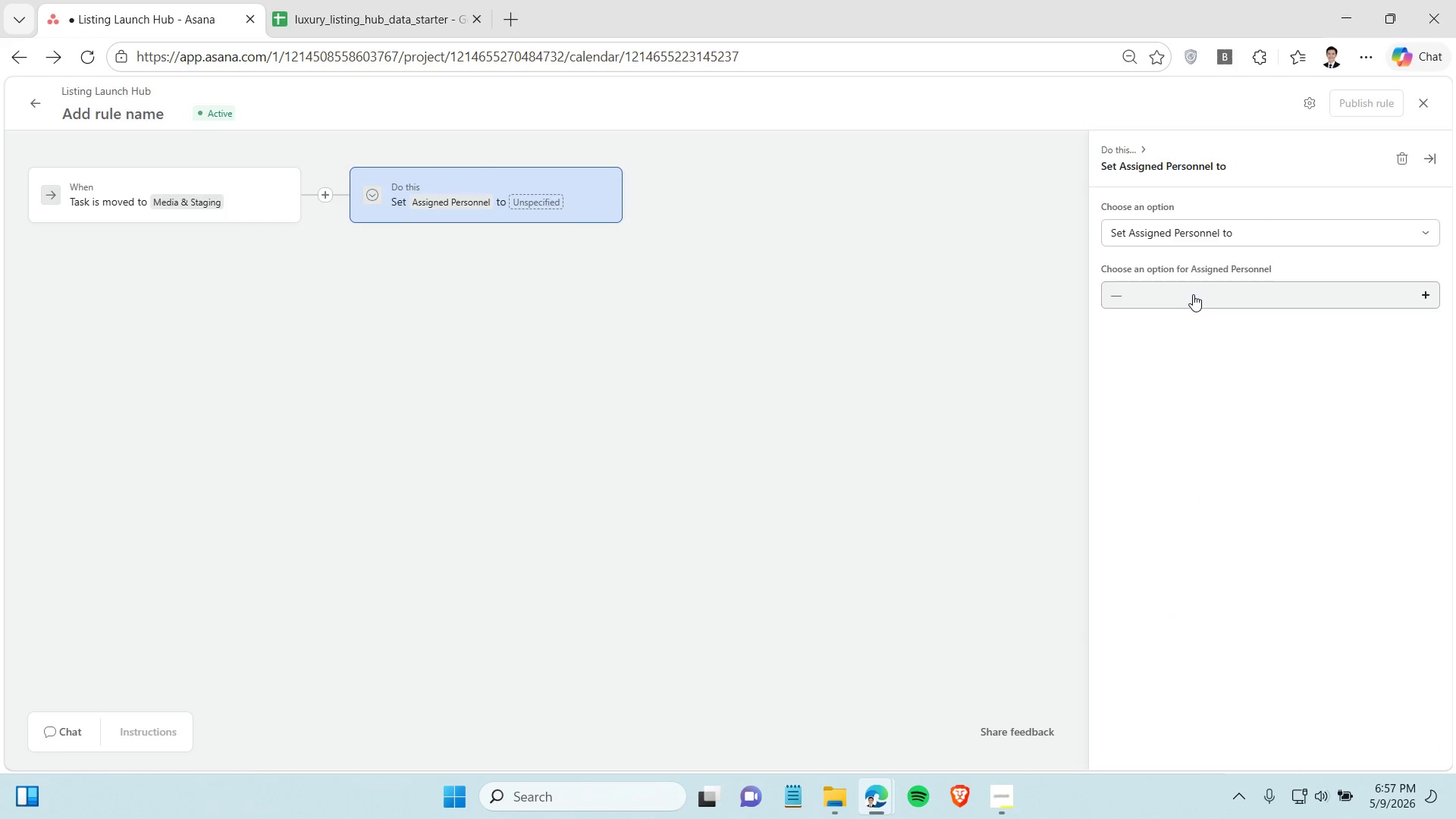 
left_click([1193, 294])
 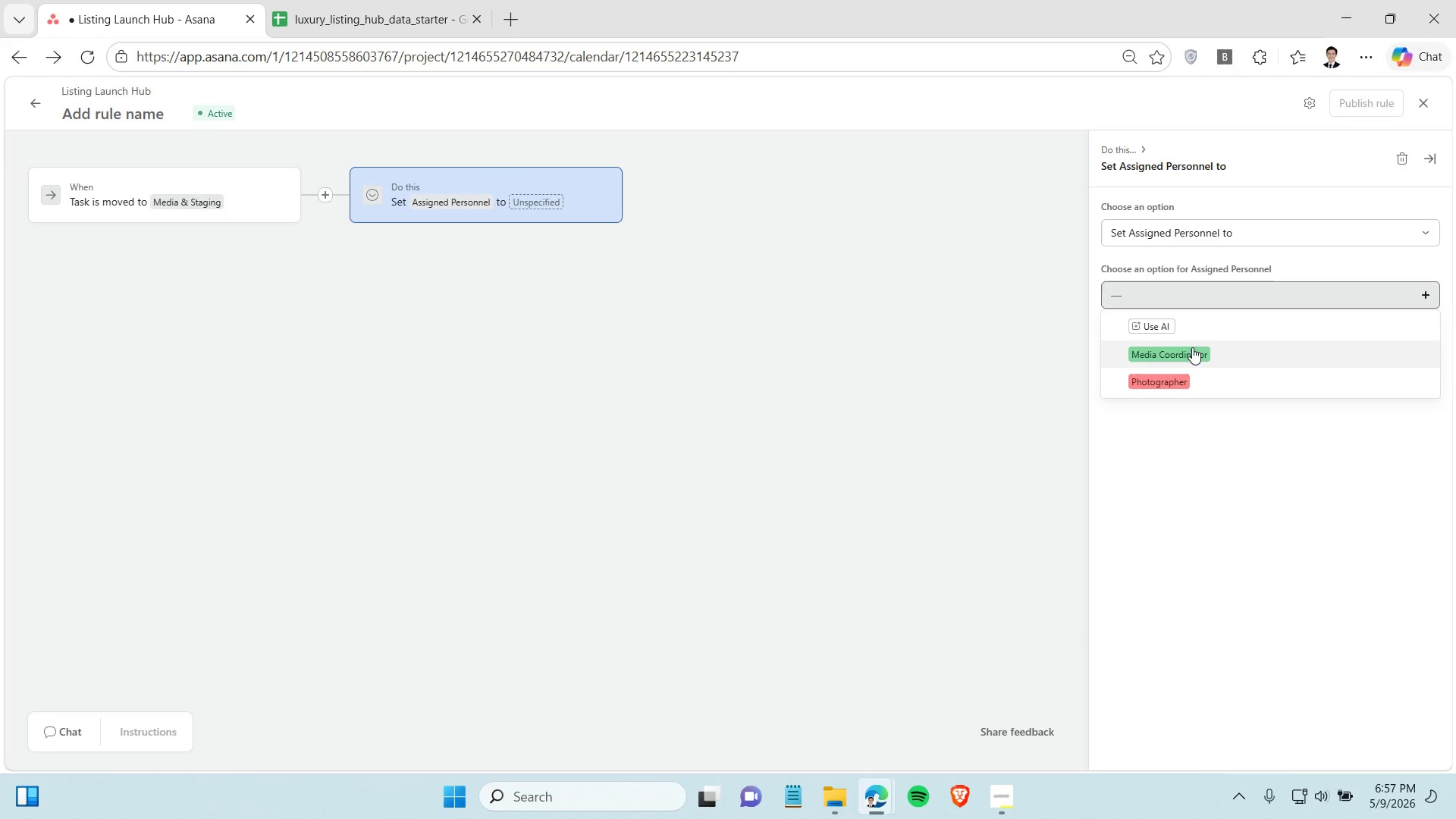 
left_click([1192, 347])
 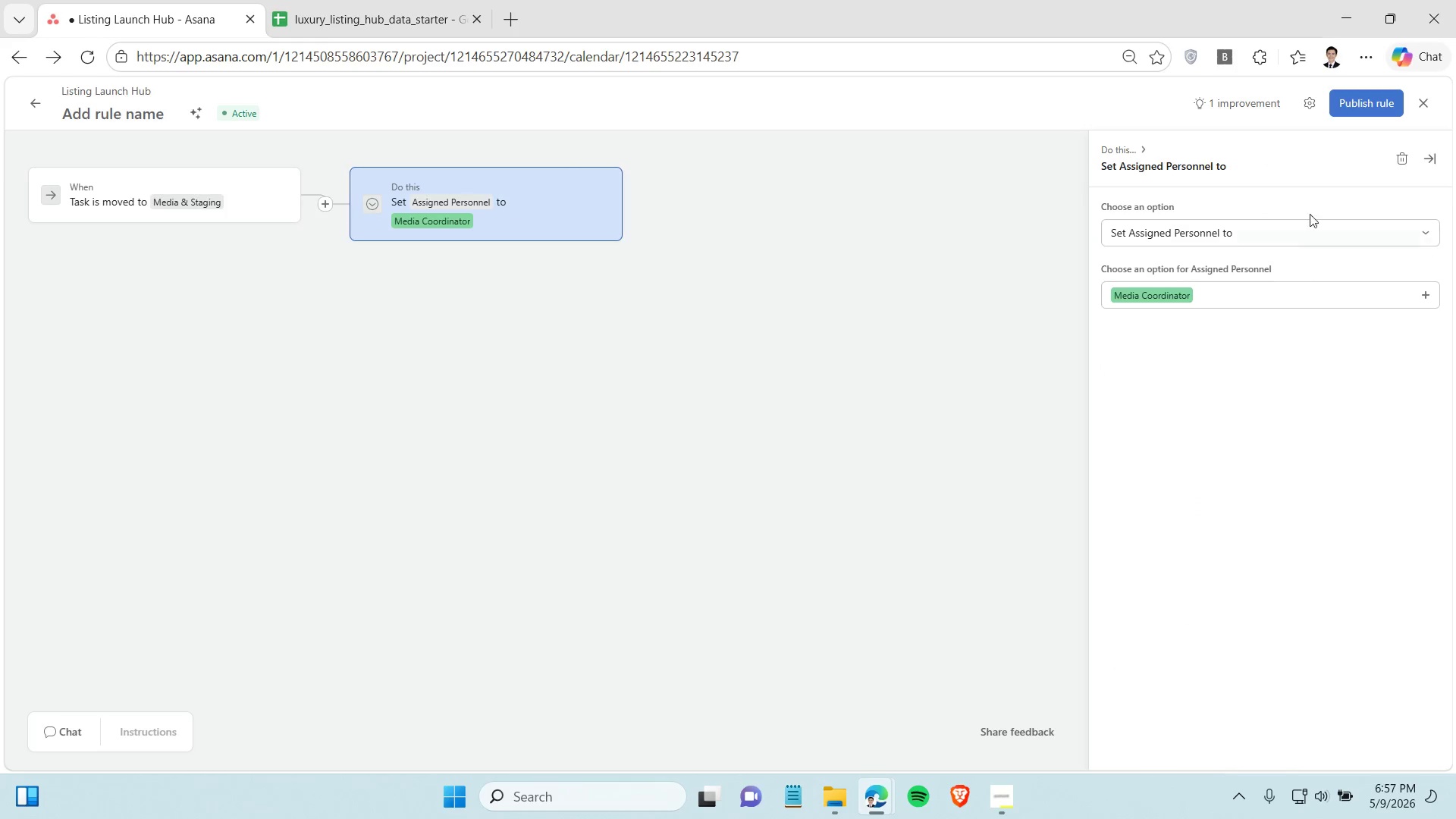 
left_click([1362, 103])
 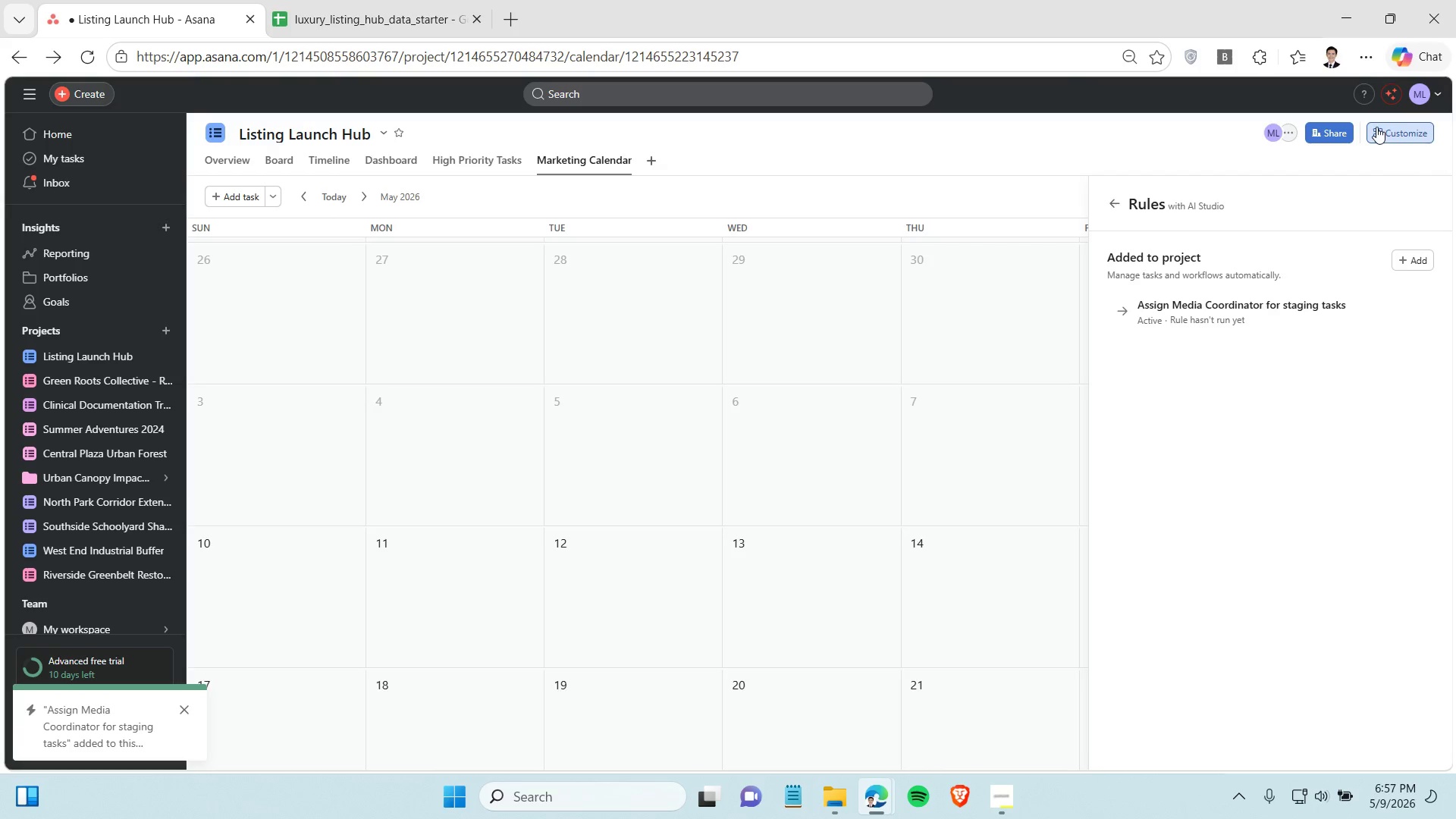 
wait(6.33)
 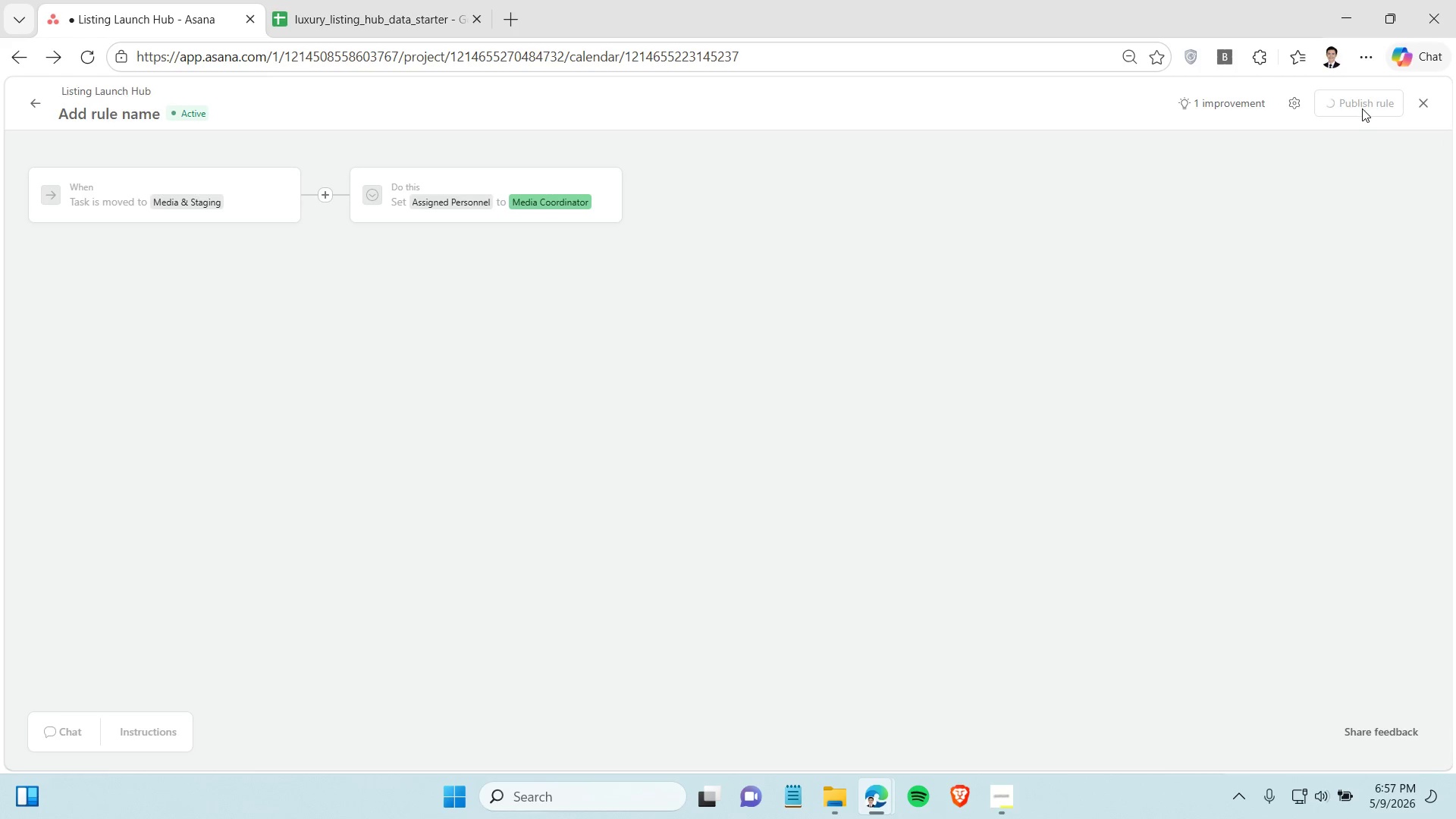 
left_click([1417, 256])
 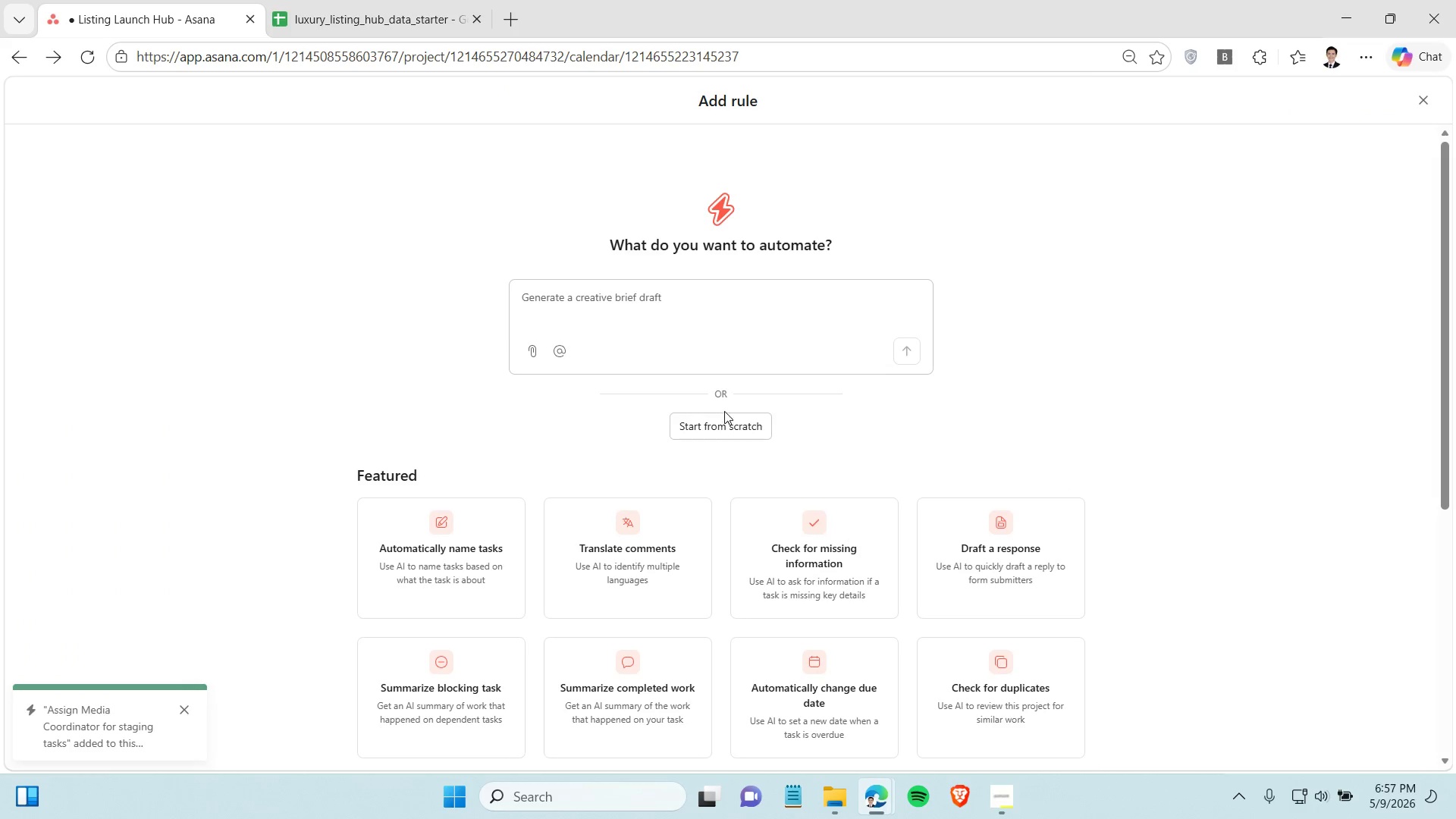 
left_click([731, 422])